 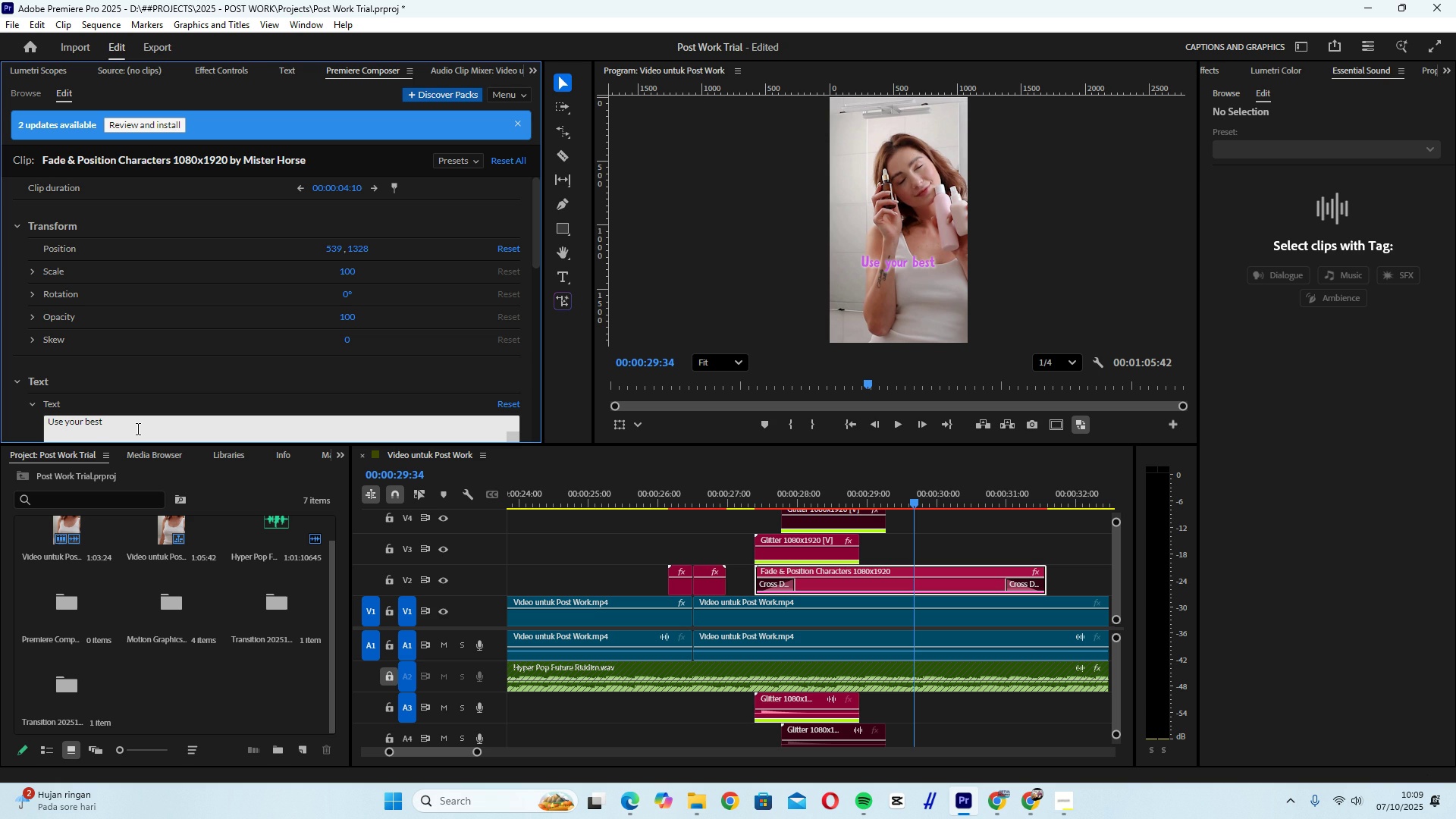 
key(Enter)
 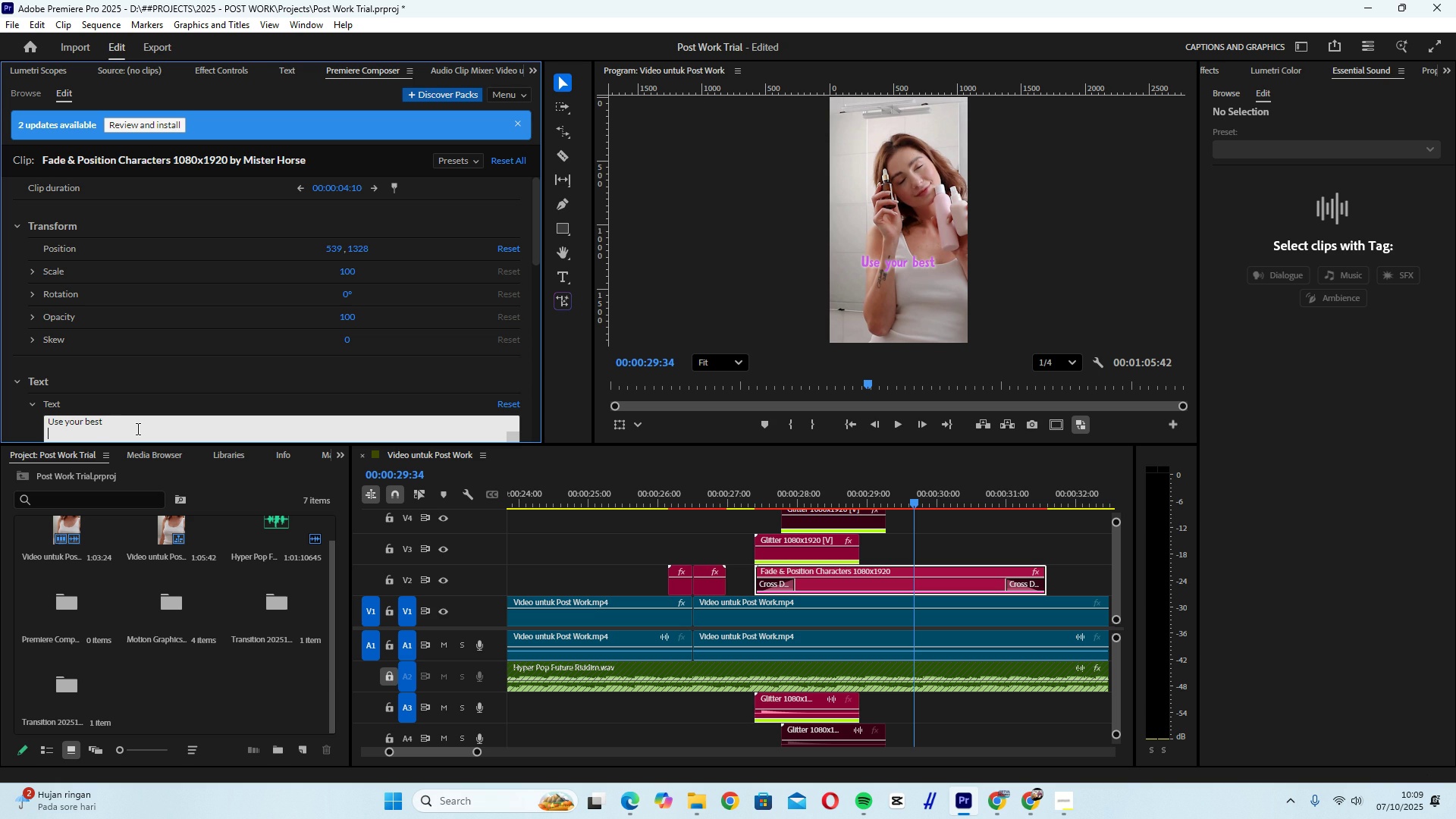 
type(Skin ca)
key(Backspace)
key(Backspace)
type(Care)
 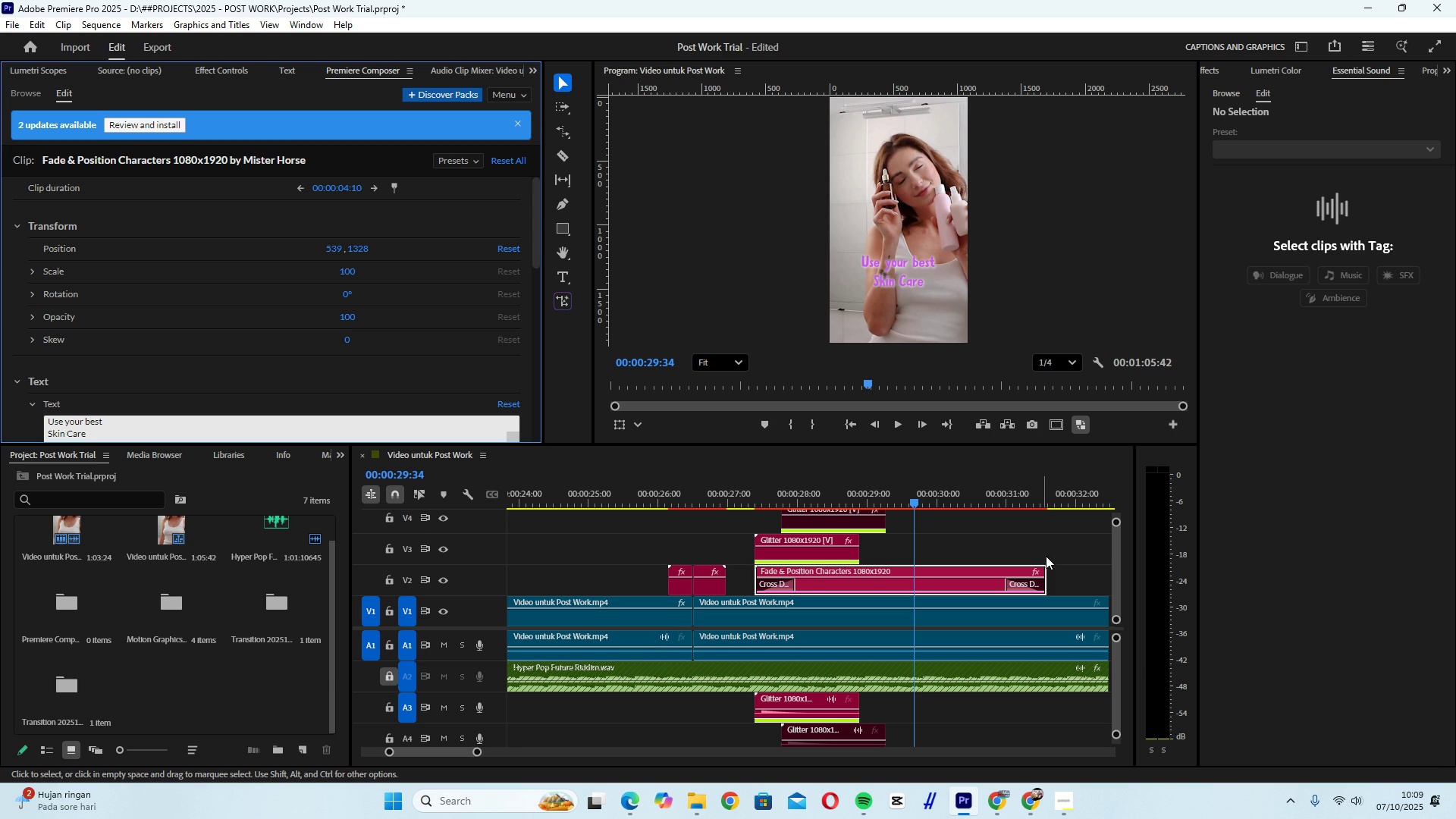 
left_click([1017, 544])
 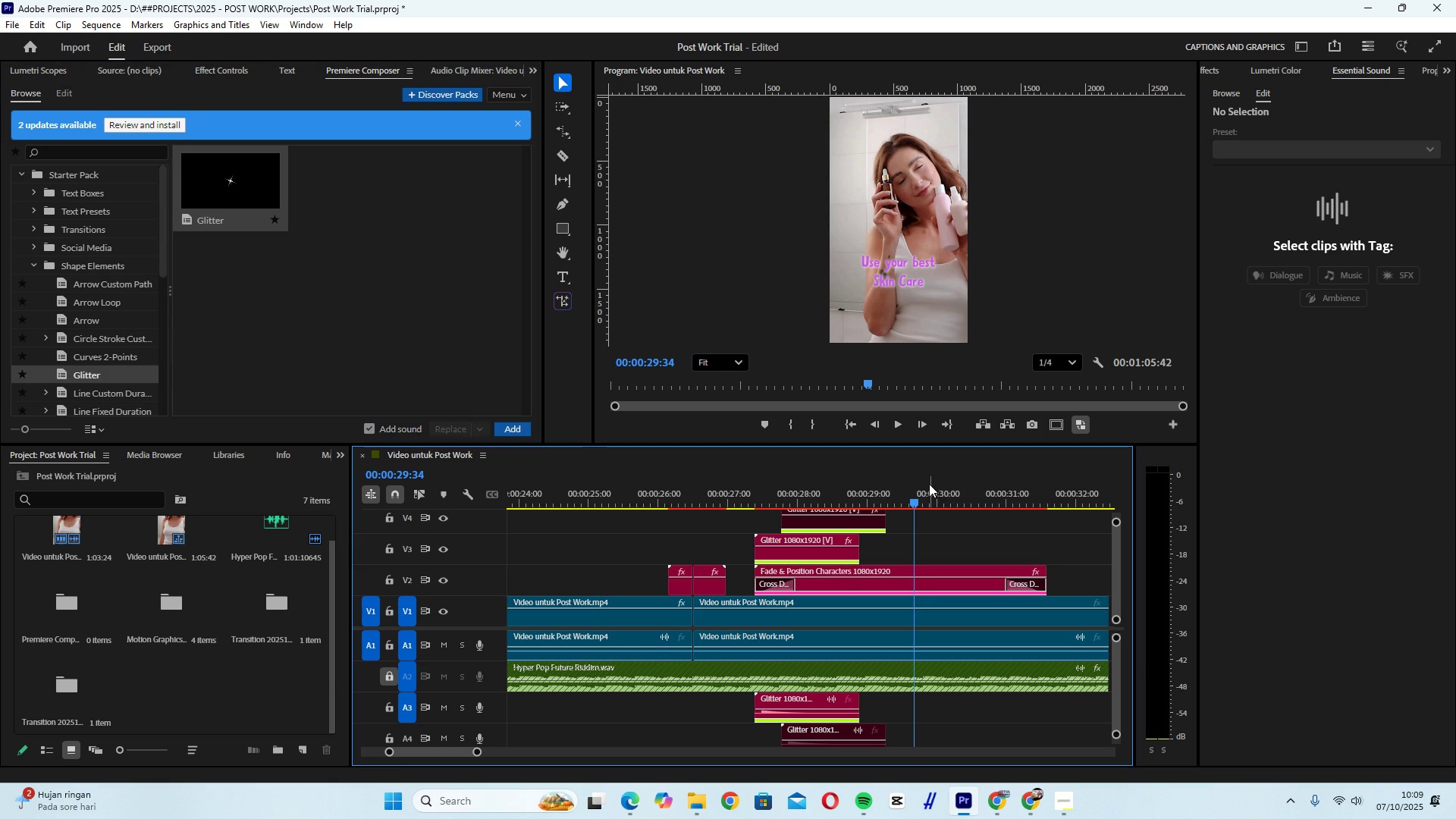 
key(Space)